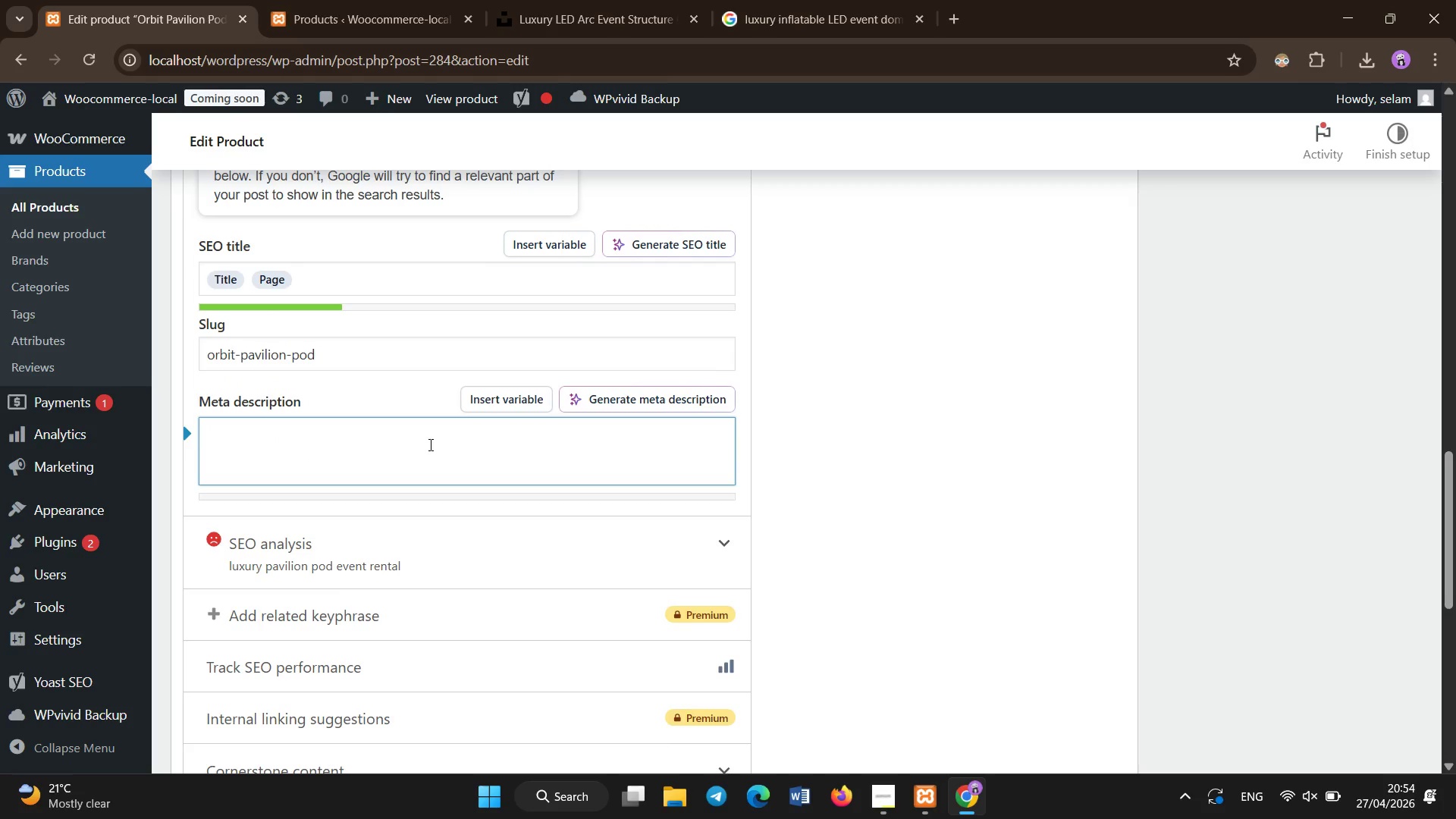 
hold_key(key=ShiftLeft, duration=1.5)
 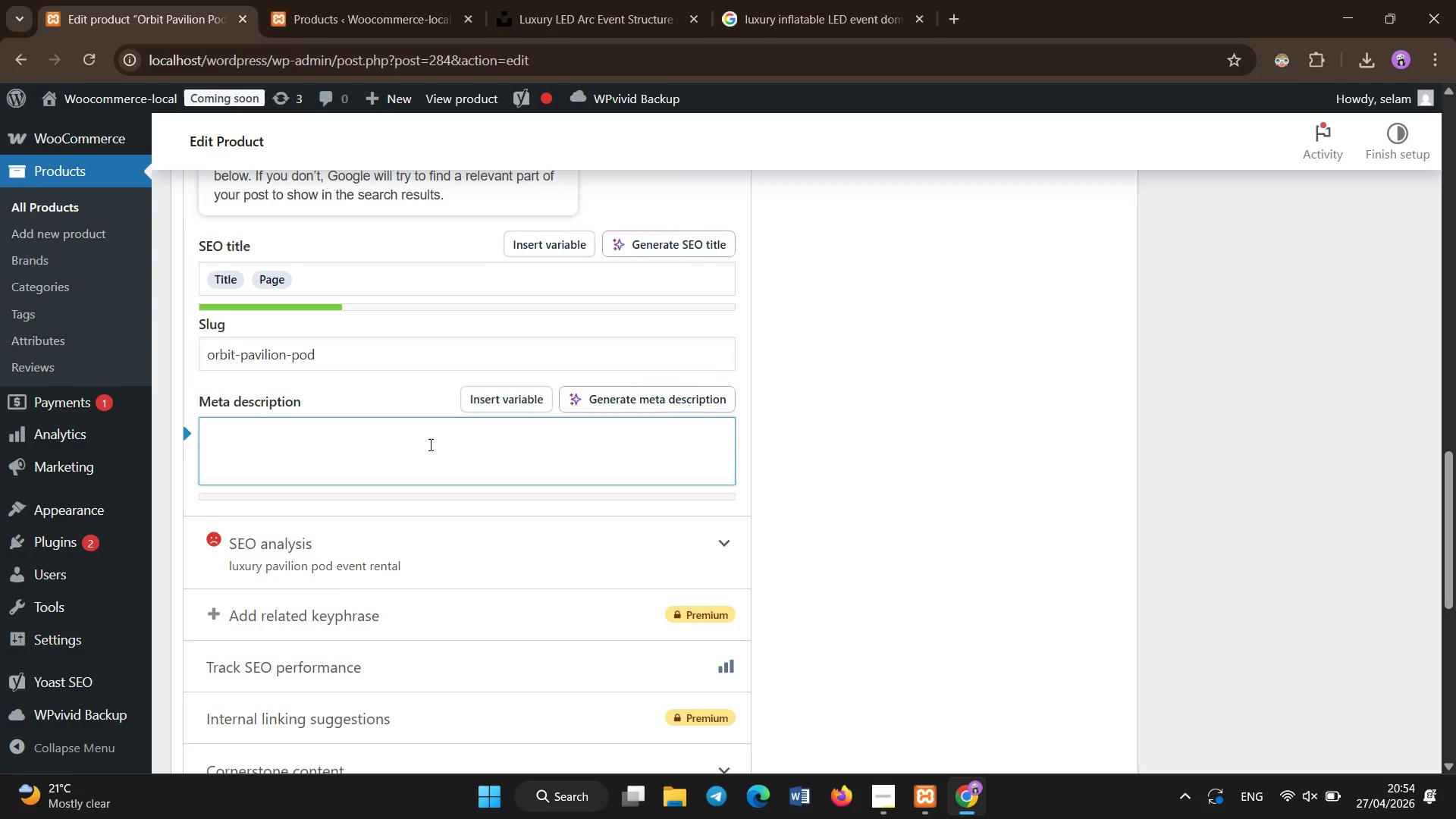 
type(Luxury pavilion o)
key(Backspace)
type(pod for premium event rentals. Modular LED-lit structure designed for large gatherings, corporate events, and immersive experiences.)
 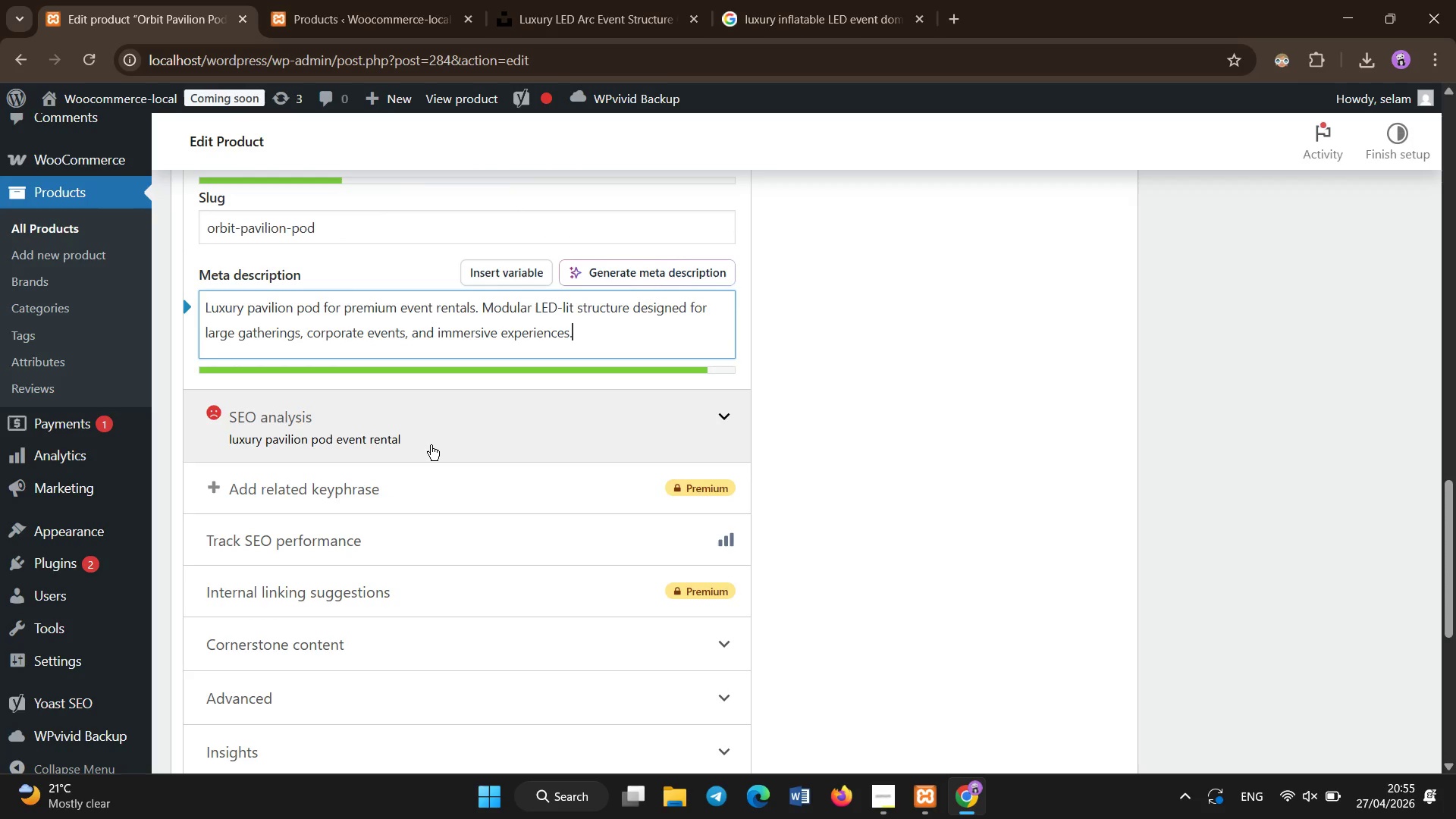 
scroll: coordinate [431, 445], scroll_direction: down, amount: 5.0
 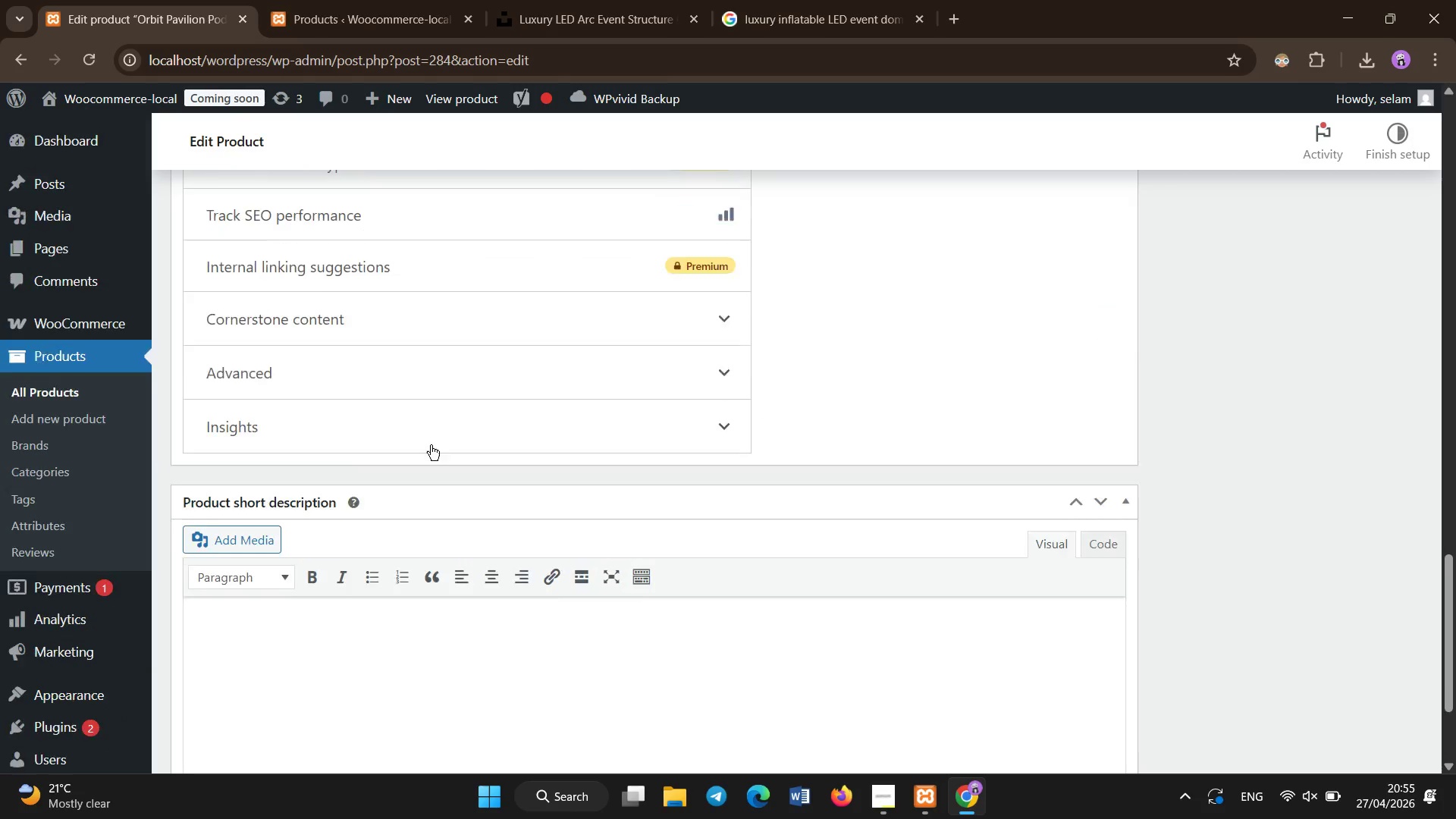 
scroll: coordinate [431, 445], scroll_direction: up, amount: 1.0
 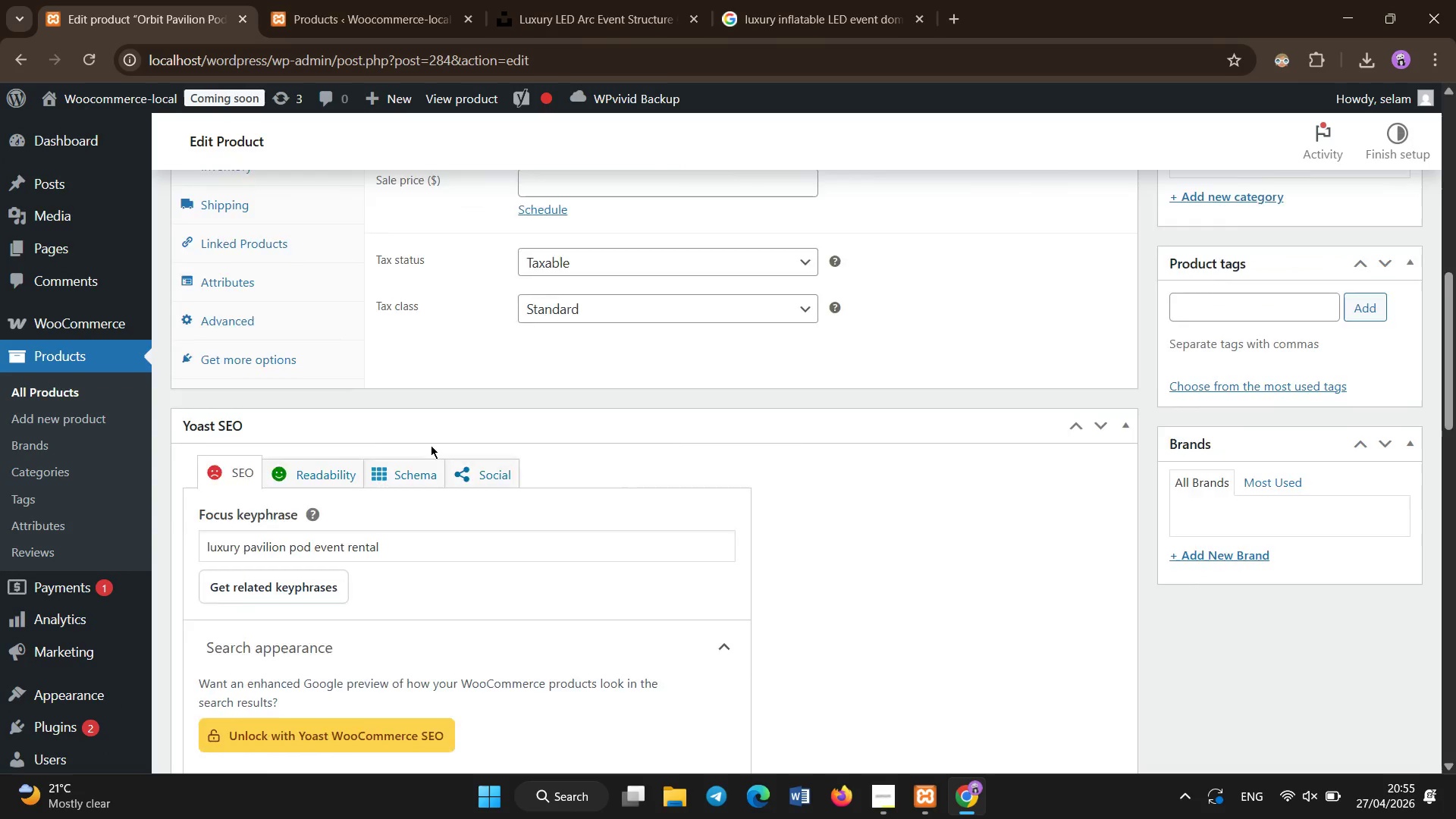 
left_click([439, 468])
 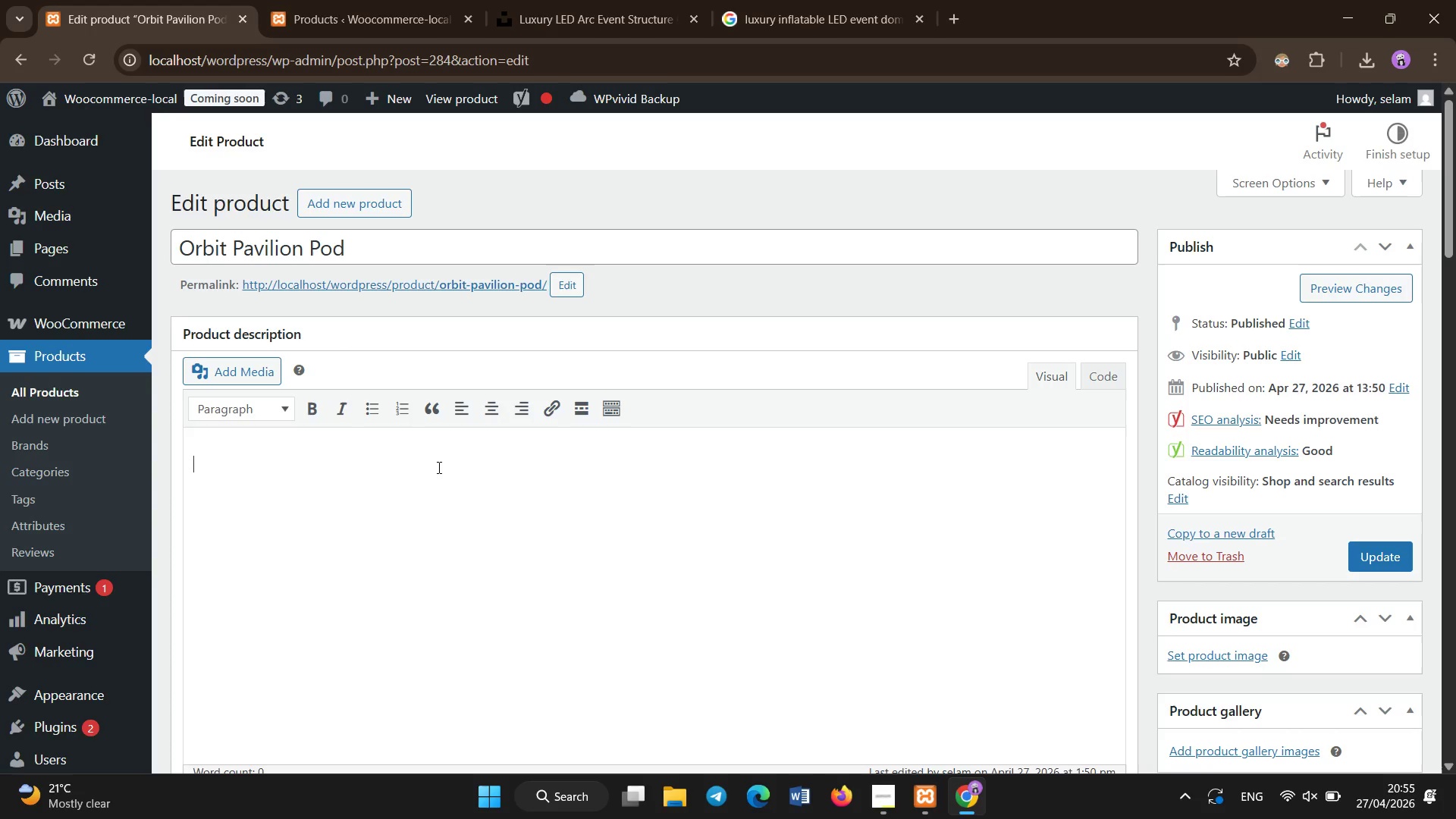 
scroll: coordinate [436, 449], scroll_direction: up, amount: 31.0
 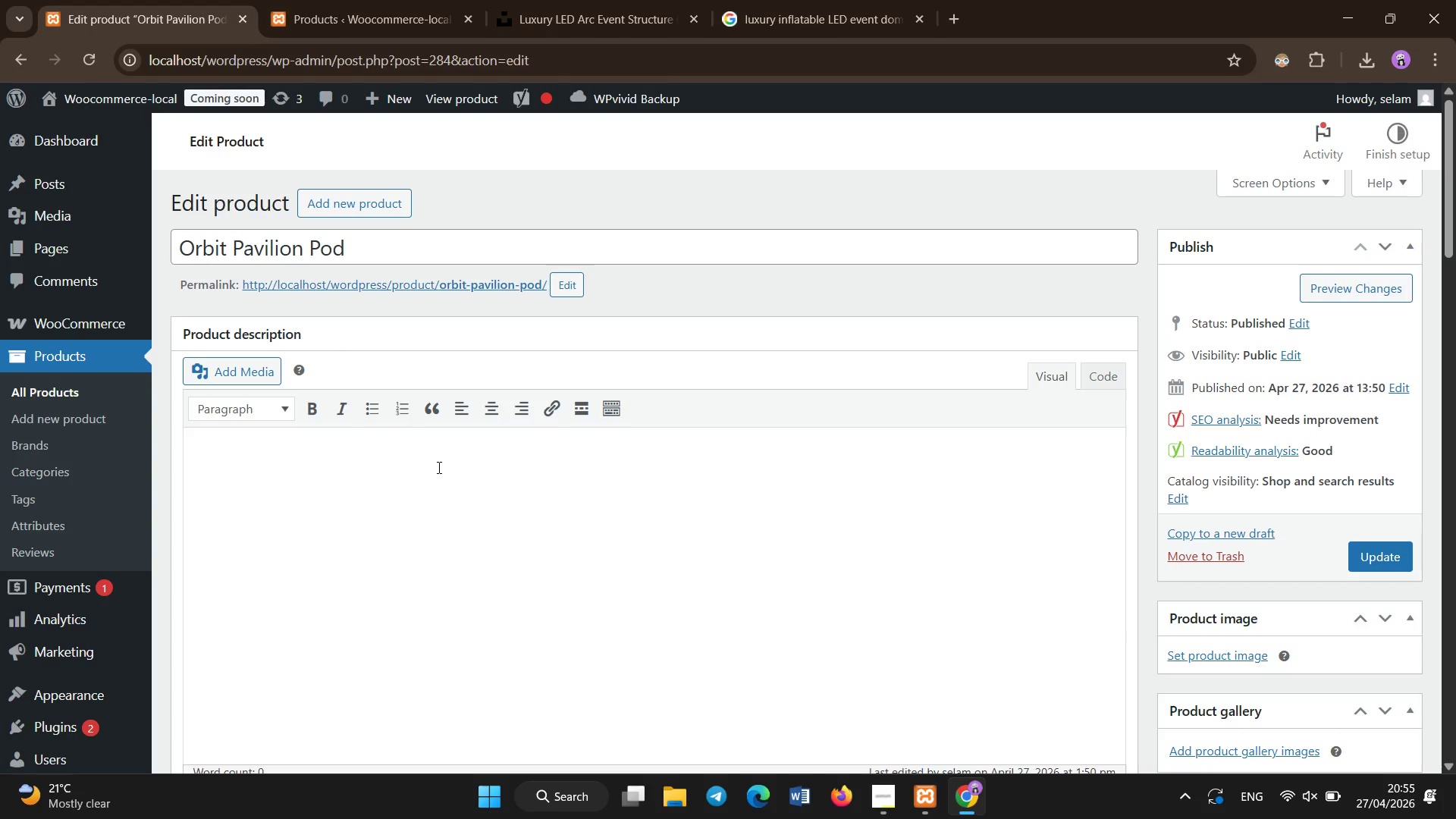 
type(The Oribit P)
key(Backspace)
key(Backspace)
key(Backspace)
key(Backspace)
key(Backspace)
key(Backspace)
key(Backspace)
type(rbit Pavilion Pod is the most expansive architectural installation within the st)
key(Backspace)
key(Backspace)
type(Stellar Collection, designed for large )
key(Backspace)
type(-scale luxury events that require both spatial grandeur and immersive atmospheric control )
key(Backspace)
type(. As a luxru)
key(Backspace)
key(Backspace)
type(ury pavilion pod event )
 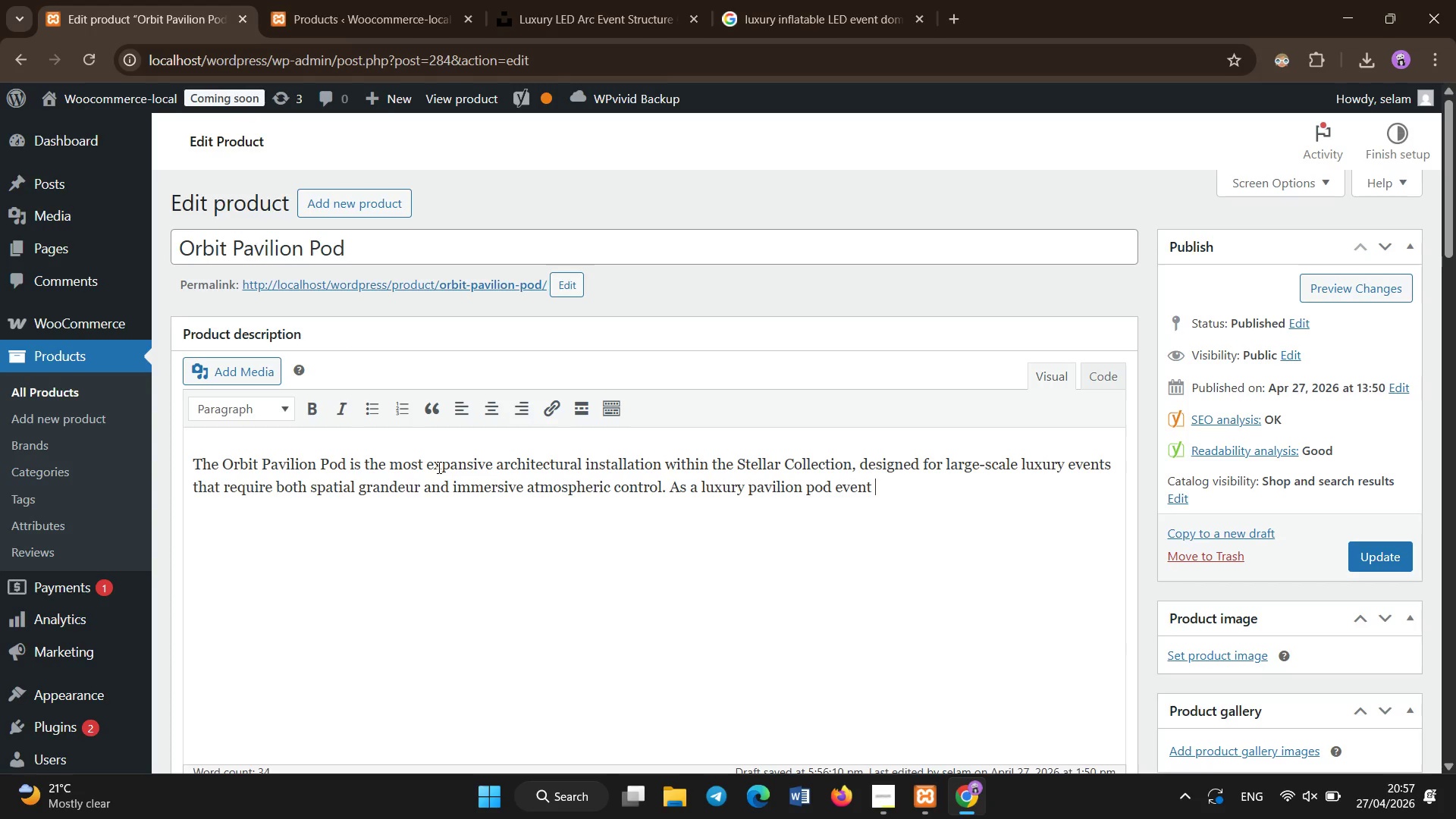 
type(rental,, it )
key(Backspace)
key(Backspace)
key(Backspace)
key(Backspace)
key(Backspace)
type(it)
key(Backspace)
key(Backspace)
type( it functions as a modular event struc)
 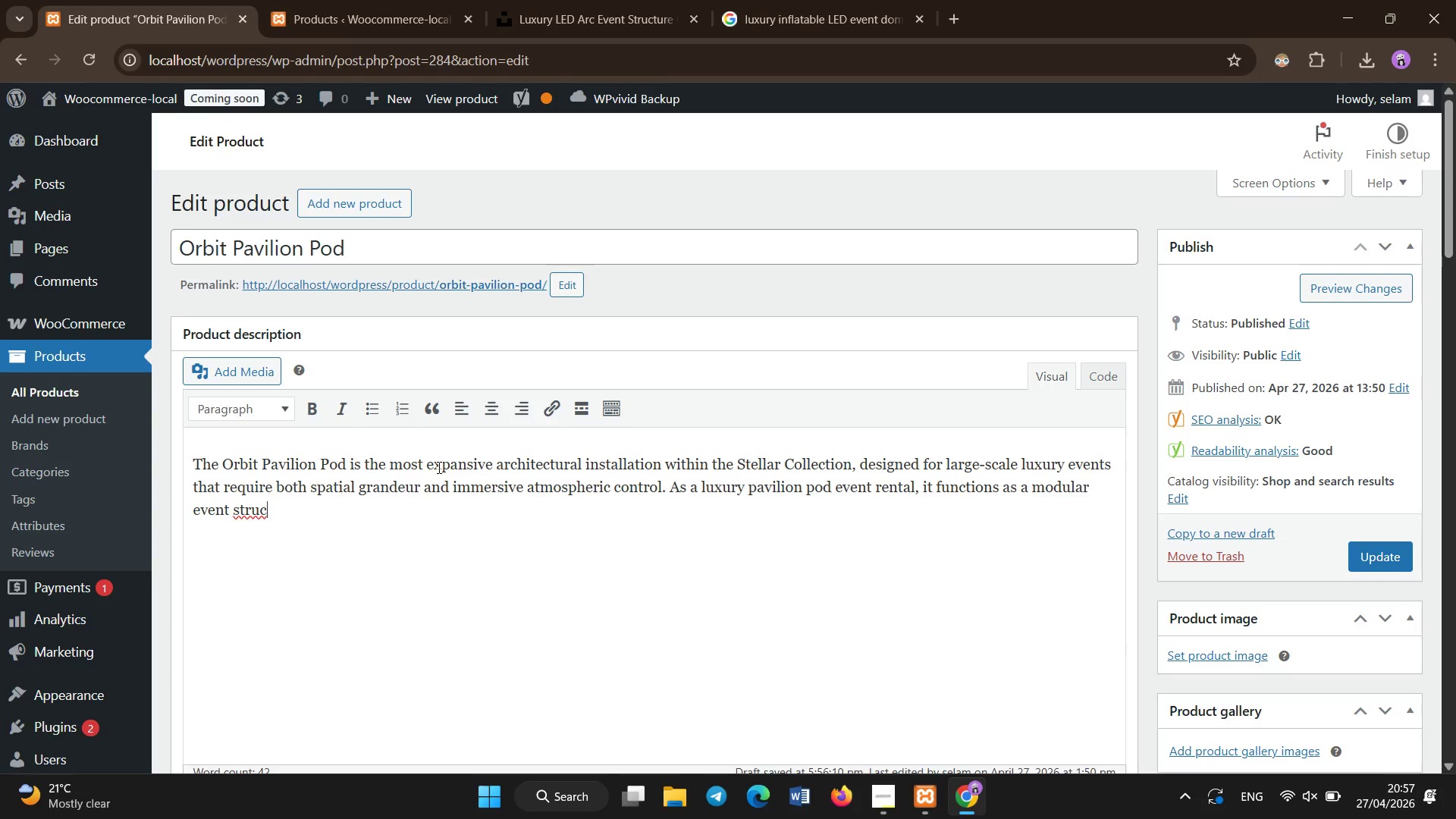 
type(ture capable of hosting high-capacity gathering )
key(Backspace)
type(s while maintaining a refined andcu)
key(Backspace)
key(Backspace)
key(Backspace)
key(Backspace)
key(Backspace)
key(Backspace)
key(Backspace)
key(Backspace)
key(Backspace)
key(Backspace)
key(Backspace)
key(Backspace)
key(Backspace)
key(Backspace)
type(curated visual identity )
key(Backspace)
type(. Its pavilion-style layout is engineered to create open flow zones )
key(Backspace)
type(, making it ideal ofr )
key(Backspace)
key(Backspace)
key(Backspace)
key(Backspace)
type(for corporate galas )
key(Backspace)
type(, large wedings )
 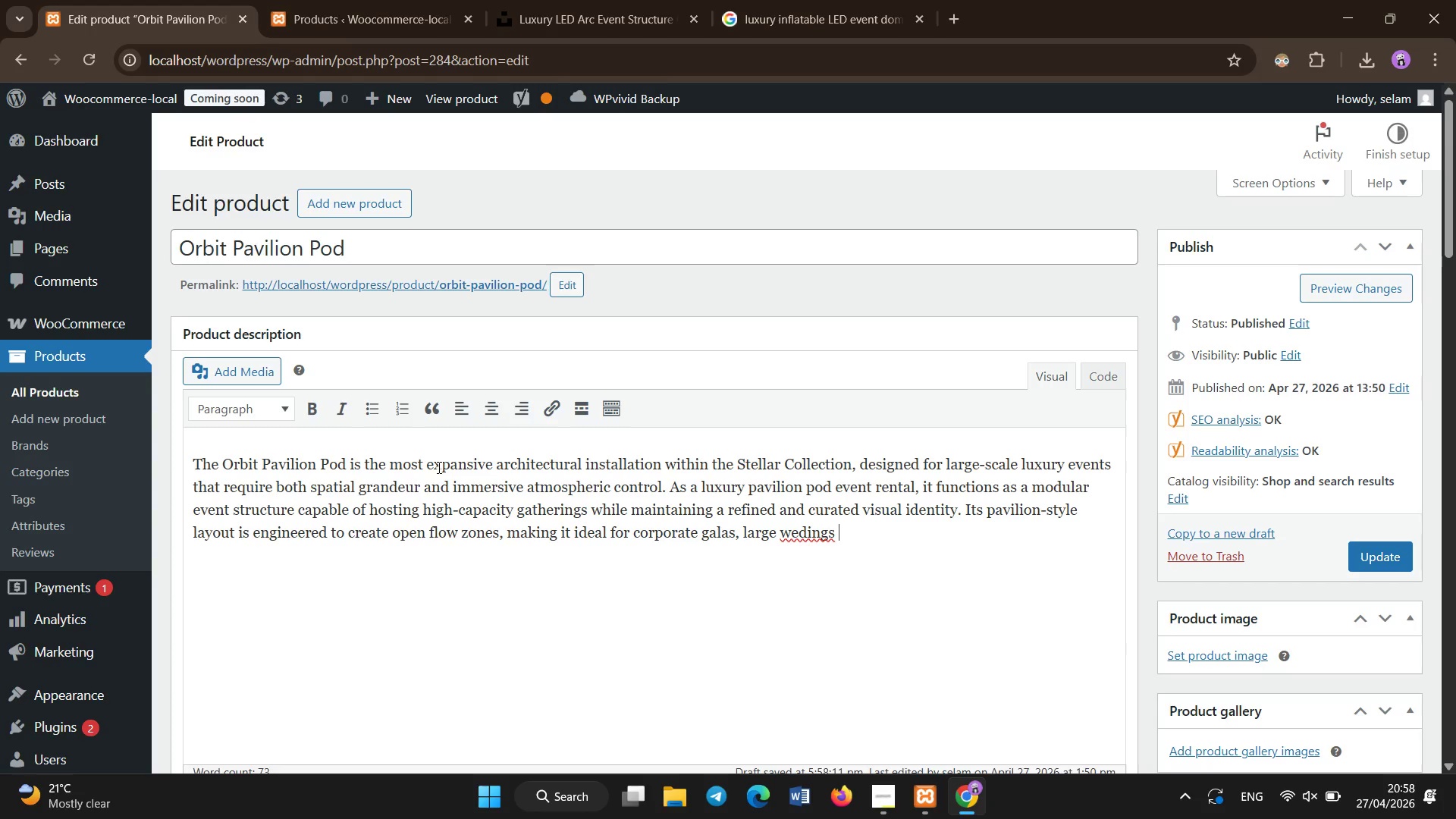 
key(ArrowLeft)
 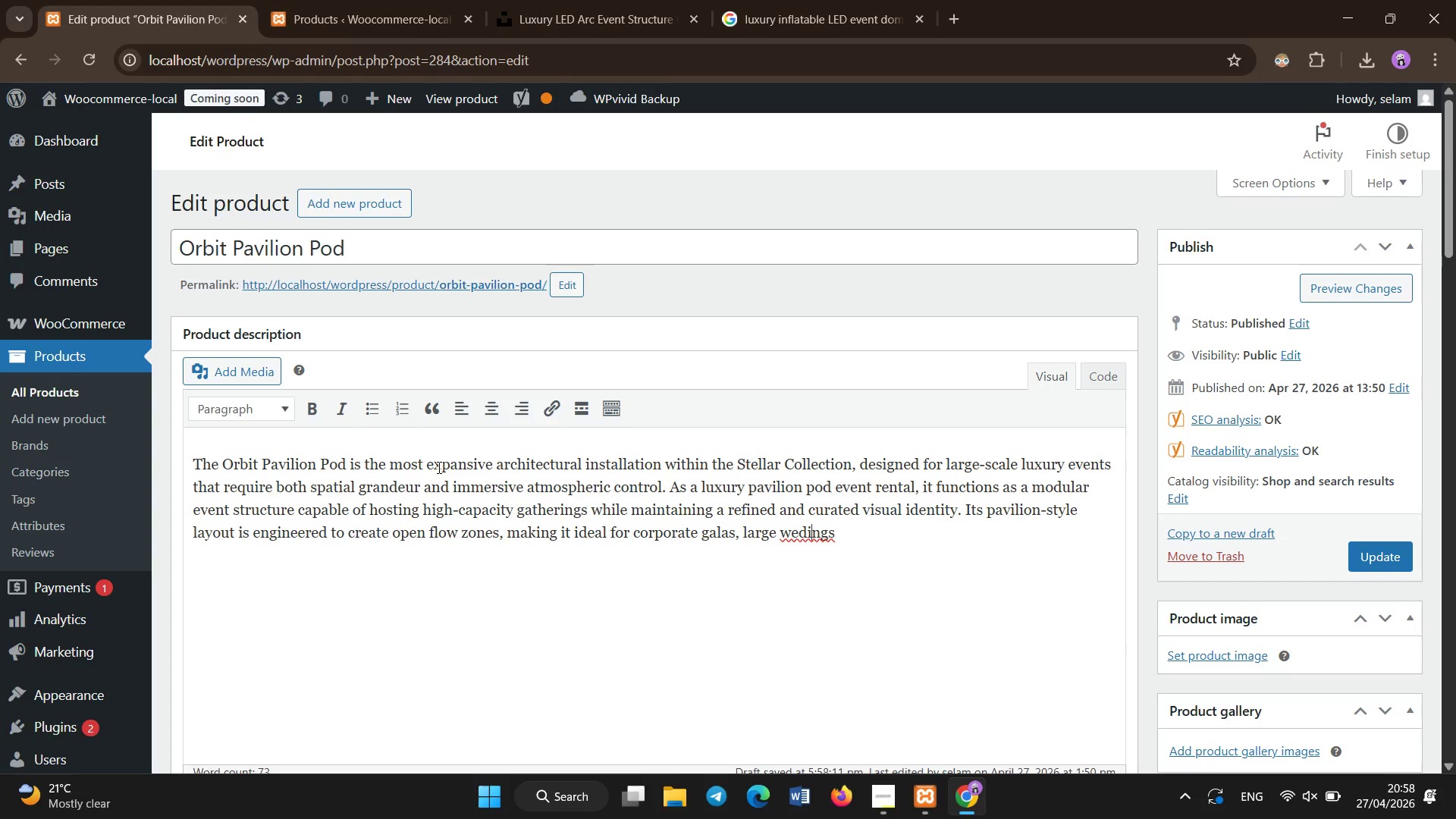 
key(ArrowLeft)
 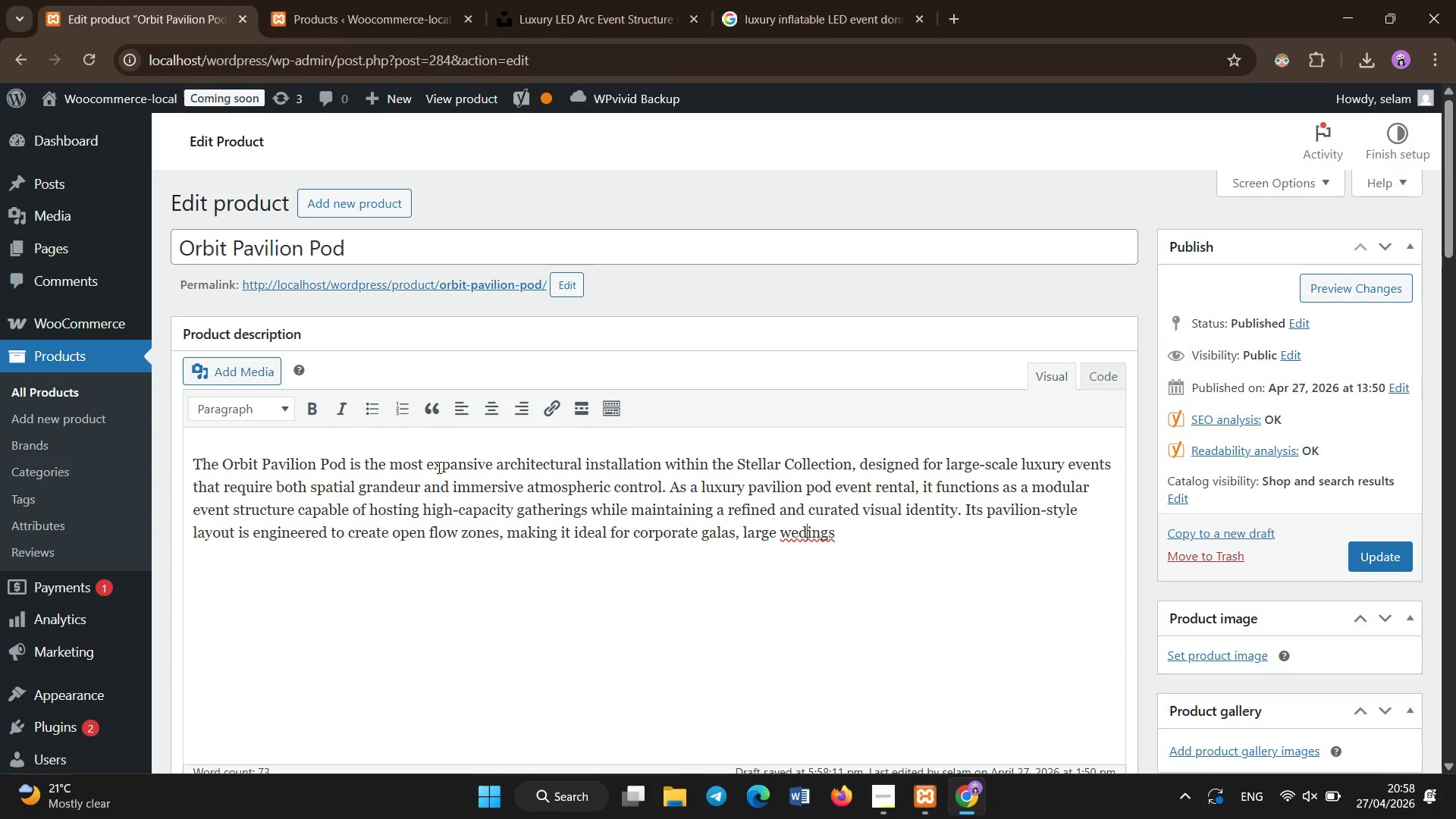 
key(ArrowLeft)
 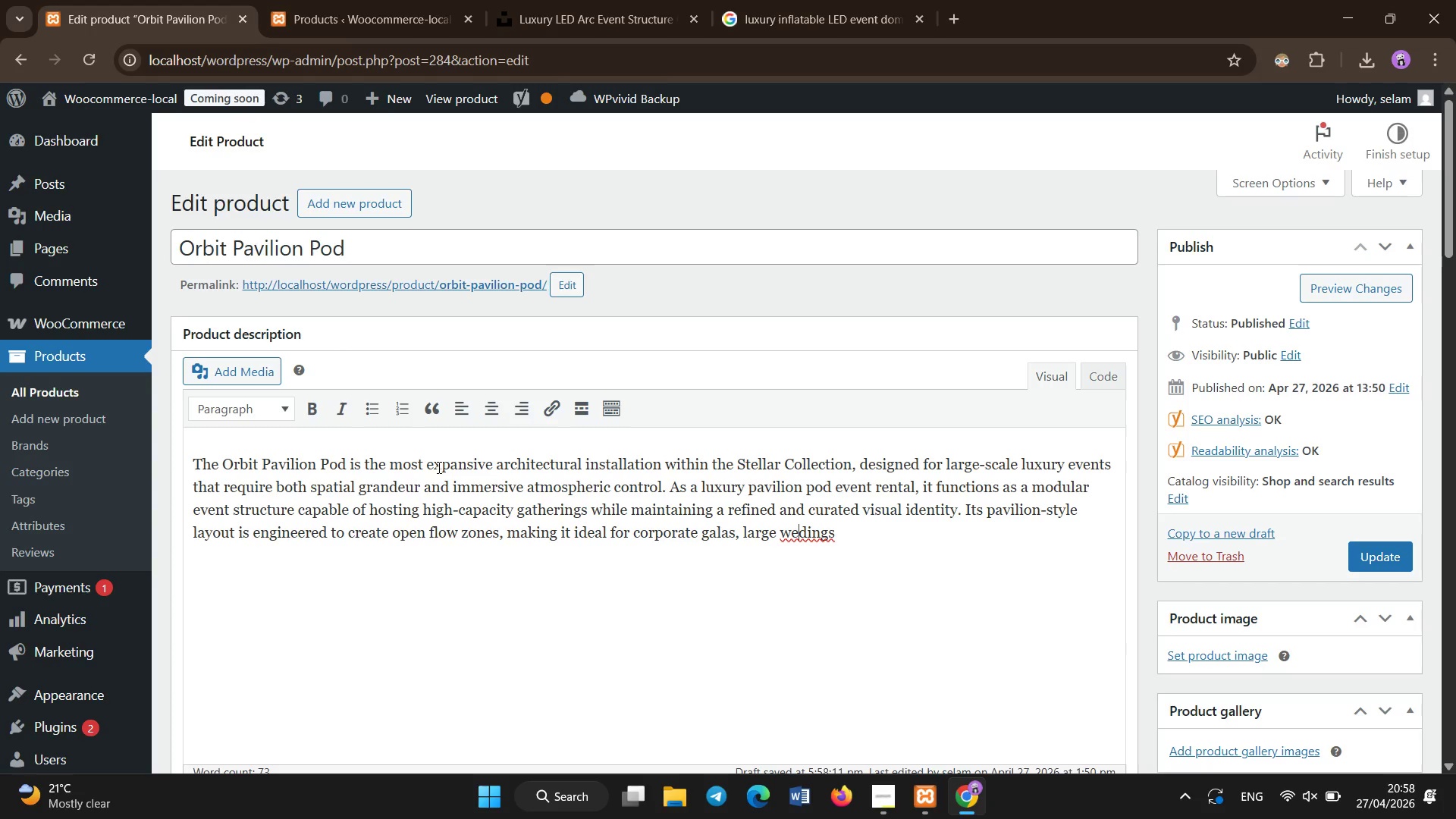 
key(ArrowLeft)
 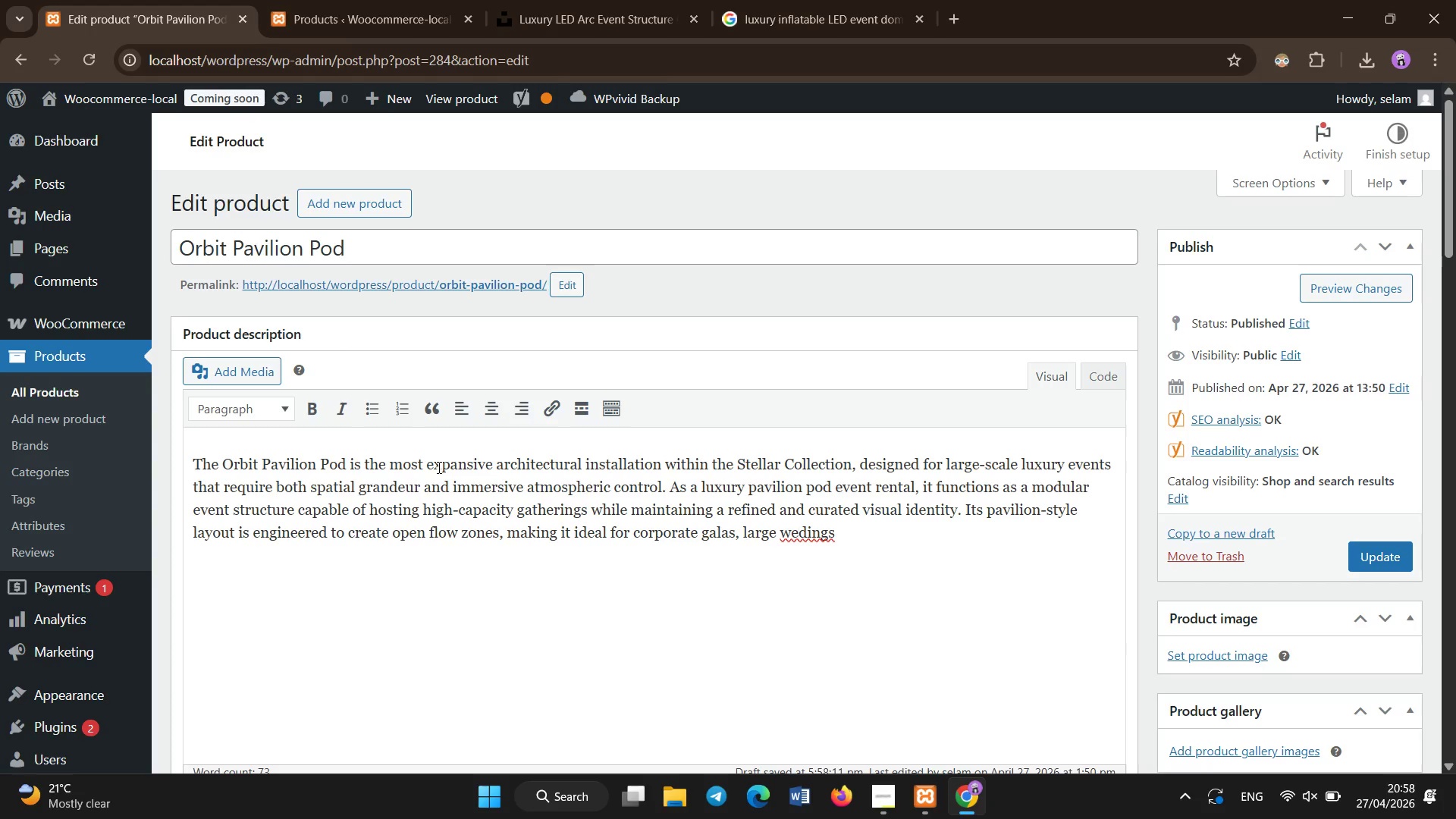 
key(ArrowLeft)
 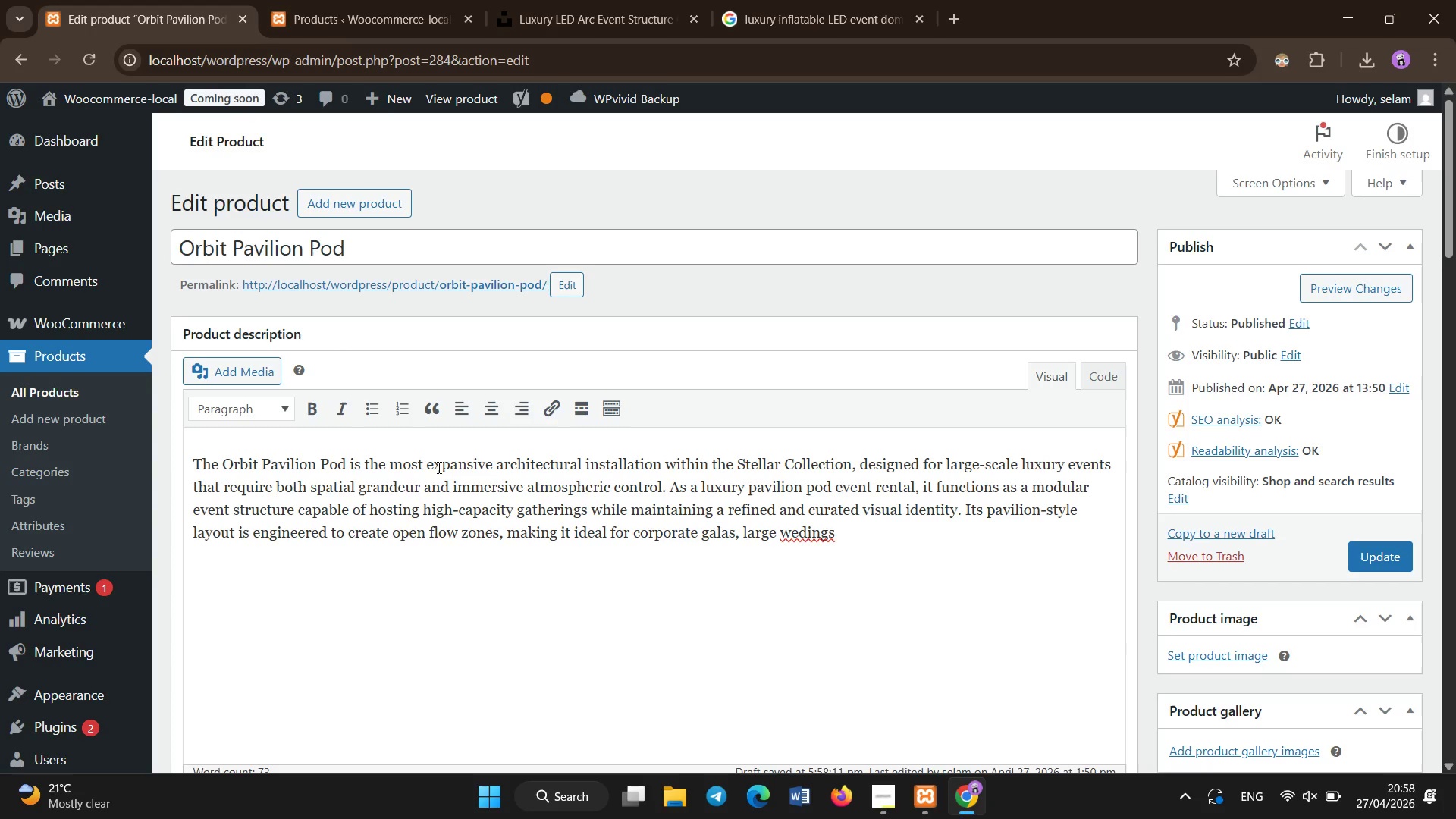 
key(ArrowLeft)
 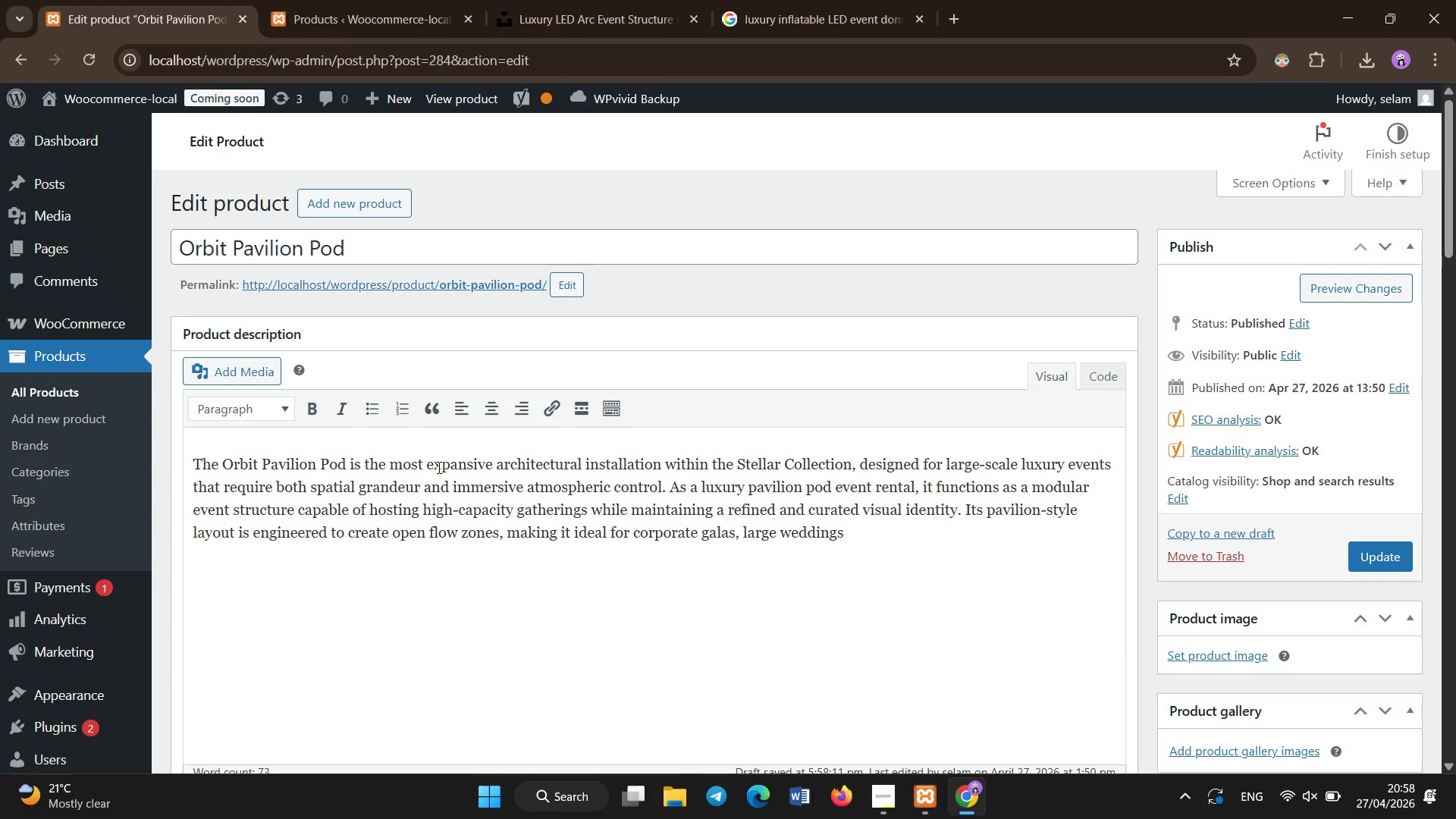 
type(d[End])
key(Backspace)
type(, brans )
key(Backspace)
key(Backspace)
type(d activations, and high-end experiential events.)
 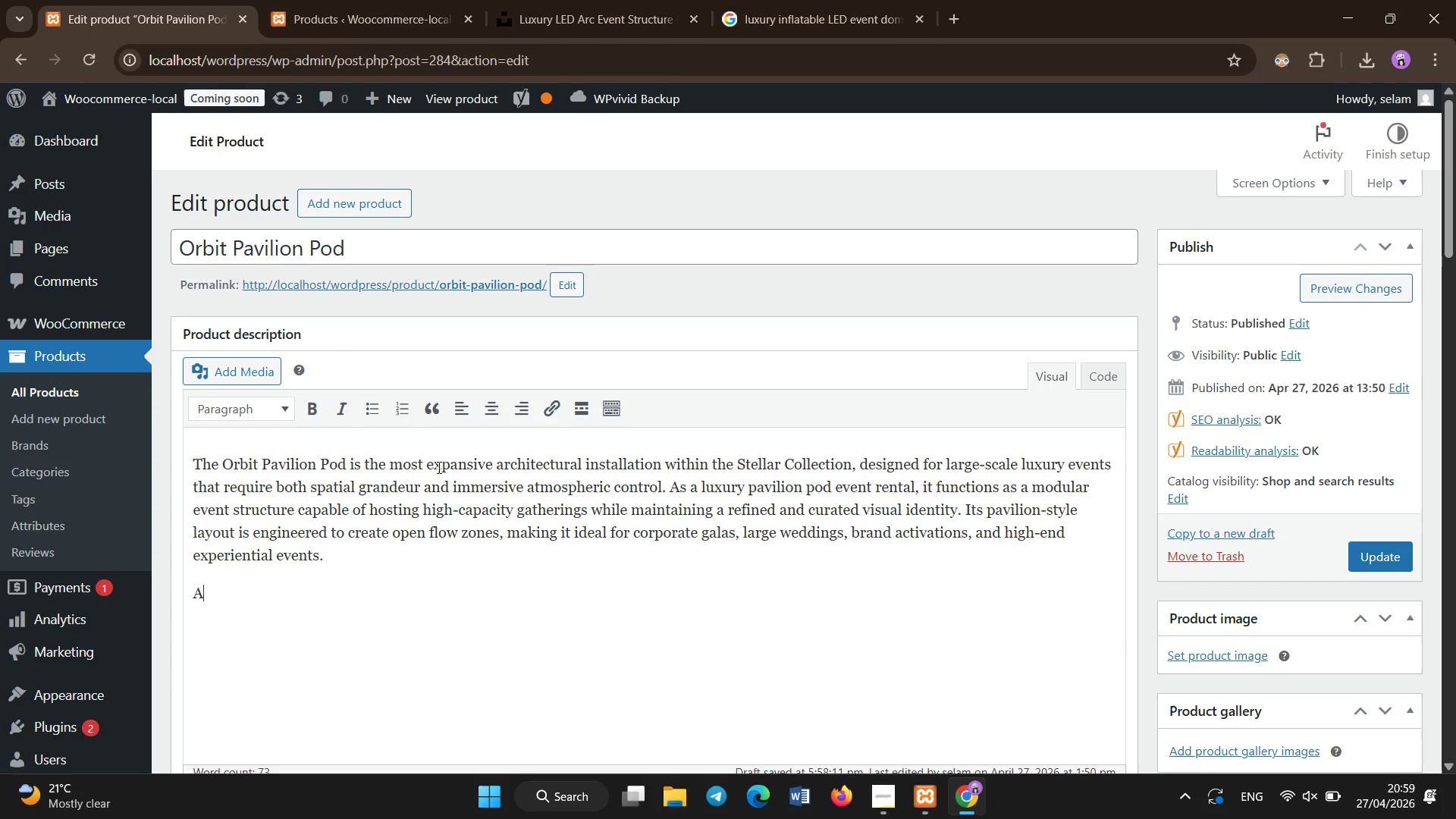 
key(Enter)
 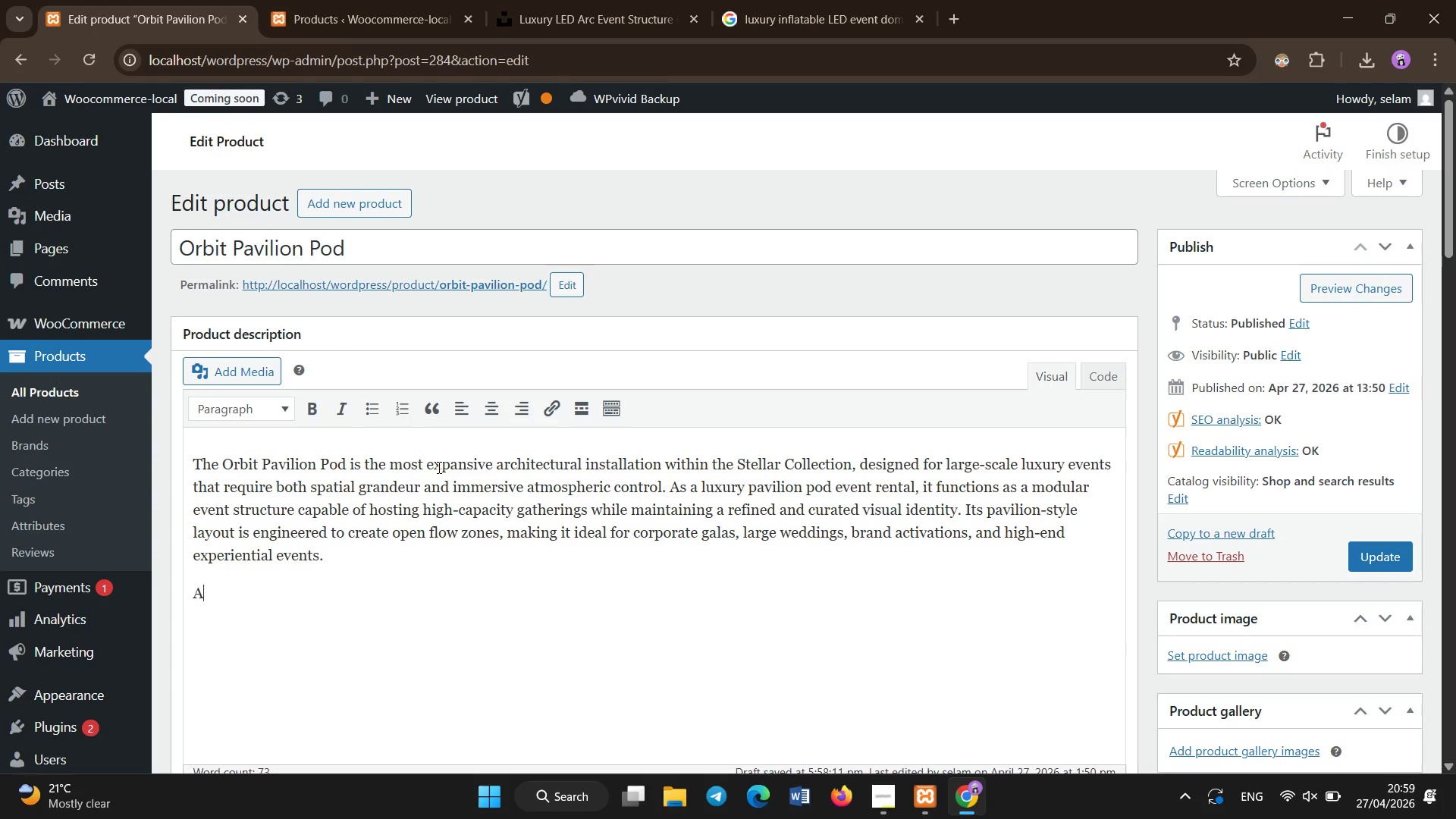 
type(At the core of the o)
key(Backspace)
type(Ori)
key(Backspace)
type(bit Pavilion Pod is its advanced LED lighting system, designed to deliver full environmental tran)
 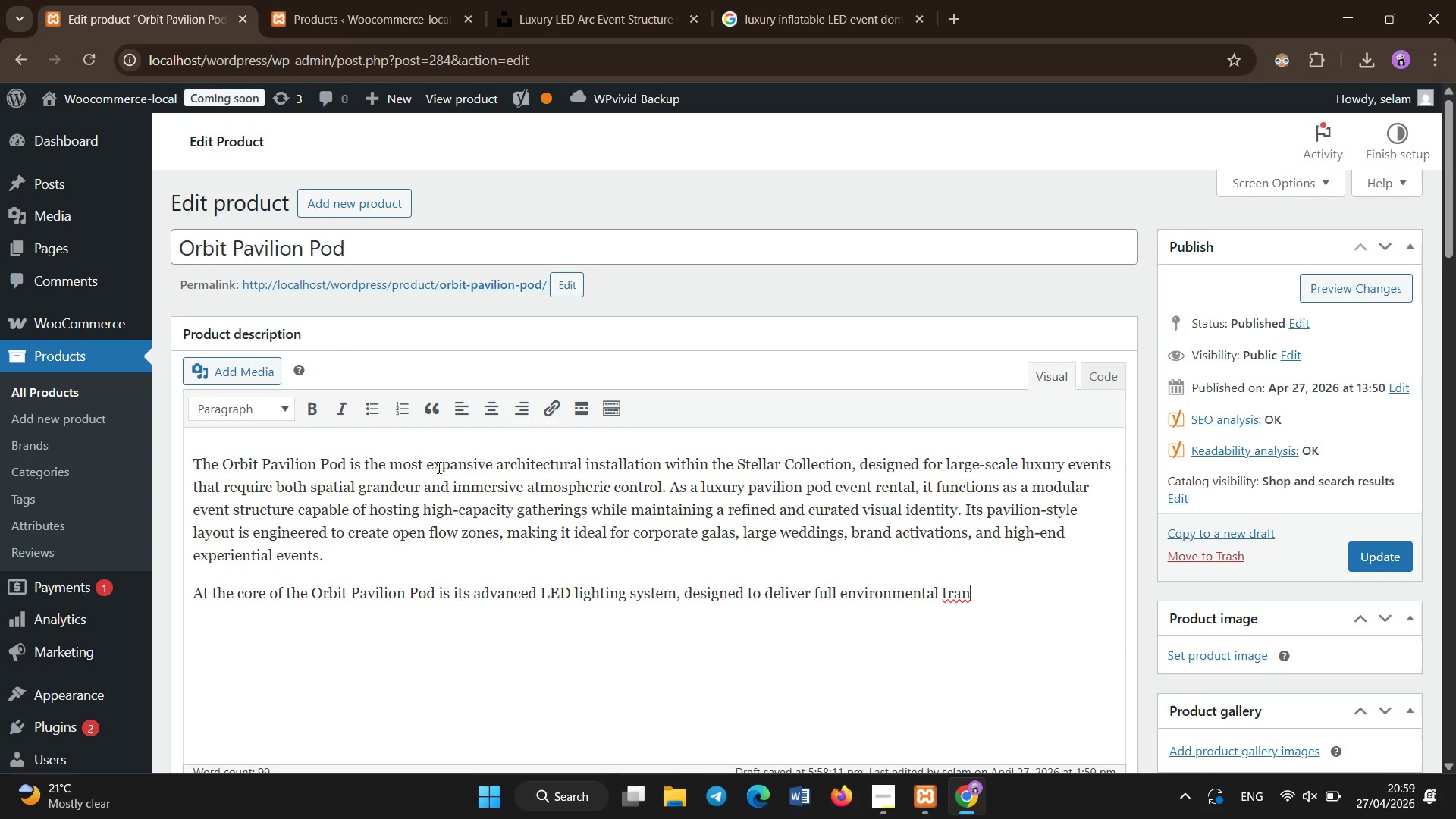 
type(sformation through programmable ambiance control )
key(Backspace)
type(. The system includes Neon Pulse for high-energy brand activations, Warm Amber for elegant eveninig )
key(Backspace)
key(Backspace)
key(Backspace)
type(g receptions, and Celestial Fase)
key(Backspace)
key(Backspace)
type(de for cinematic transitions across different event phases. The extended pavilion structure allows light to distribute across multiple zones )
key(Backspace)
type(, creating layered atmospheric depth that enhances both movement and visual story)
 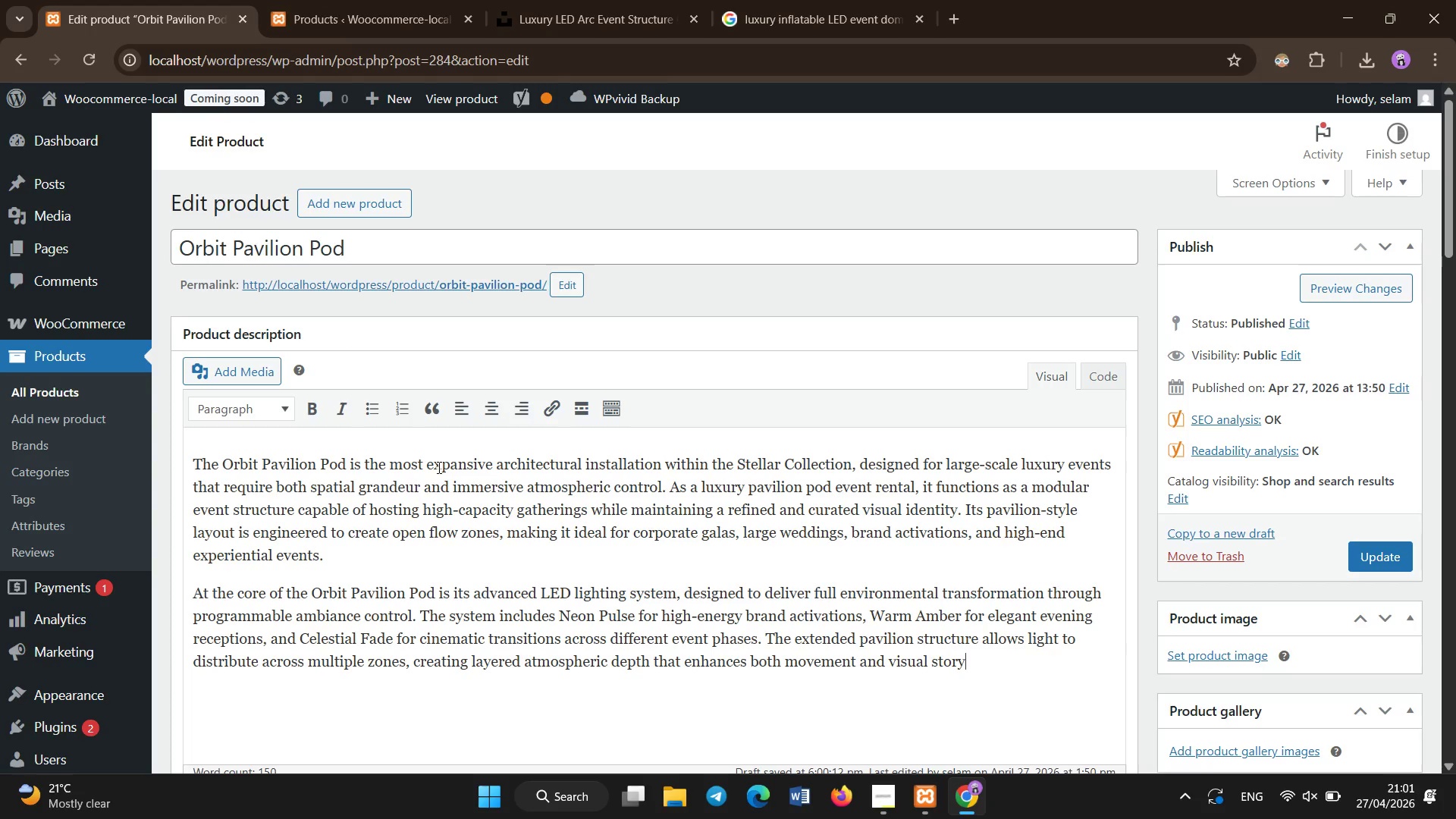 
wait(7.26)
 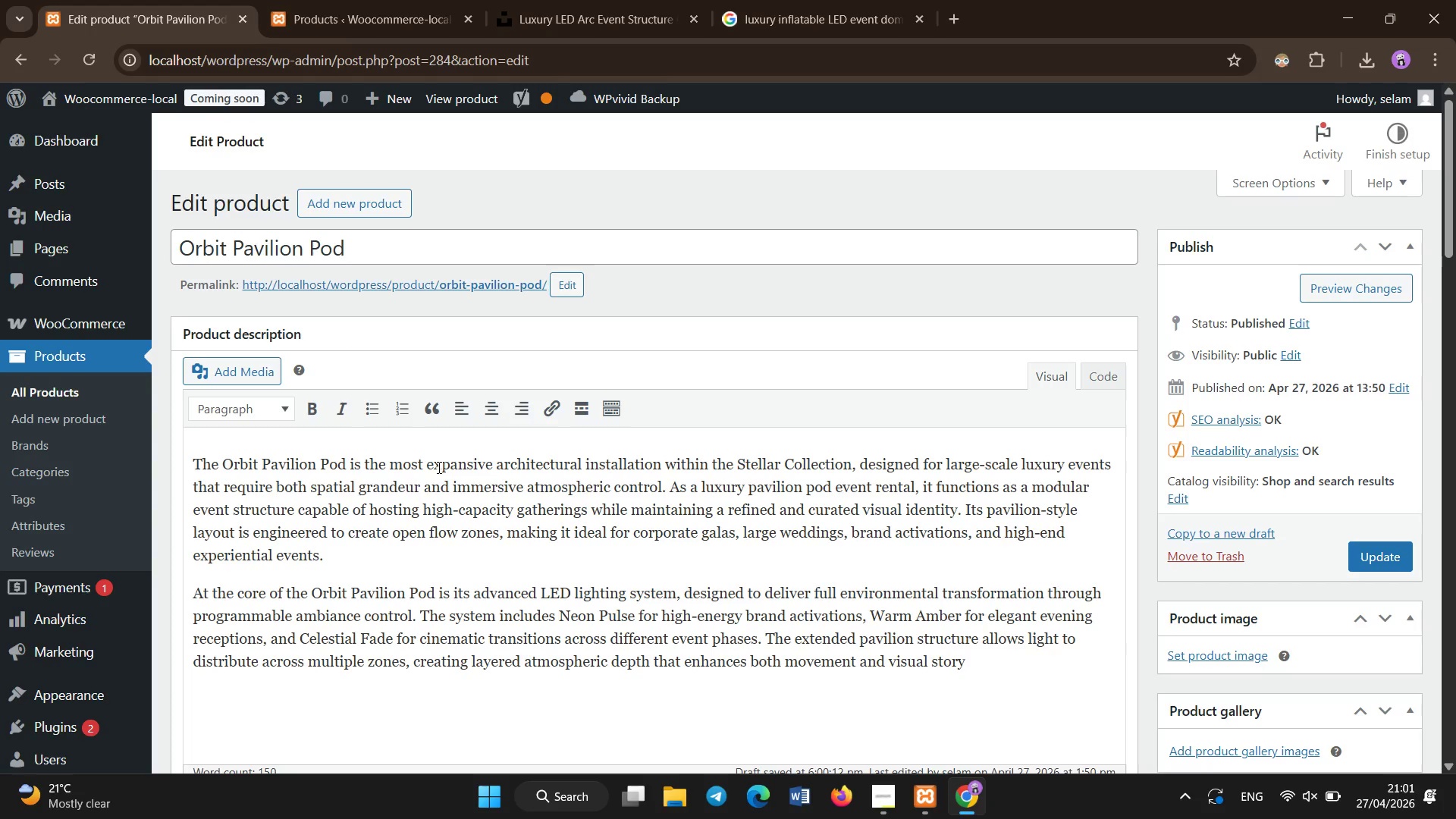 
type(telling within the space.)
 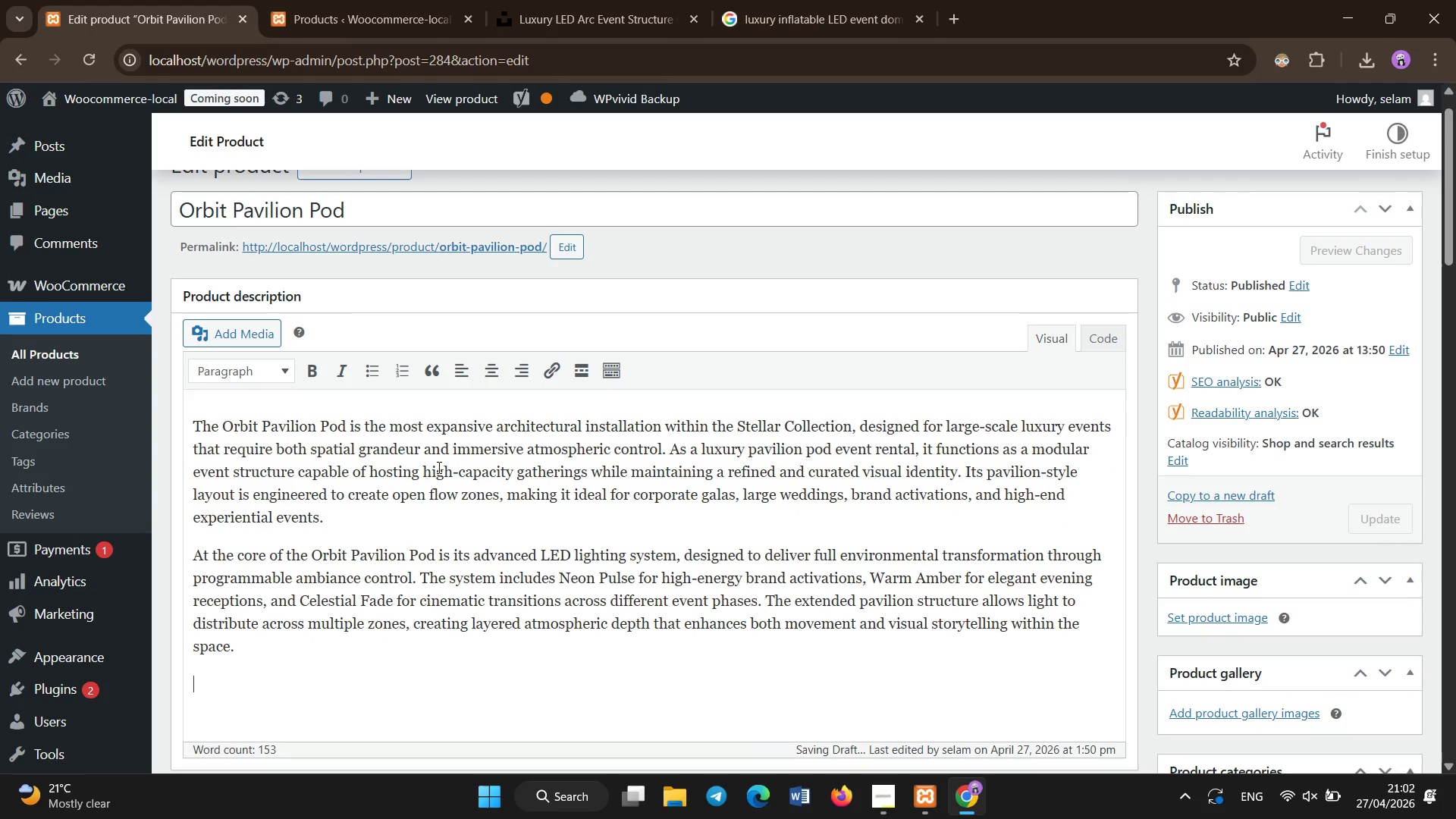 
key(Enter)
 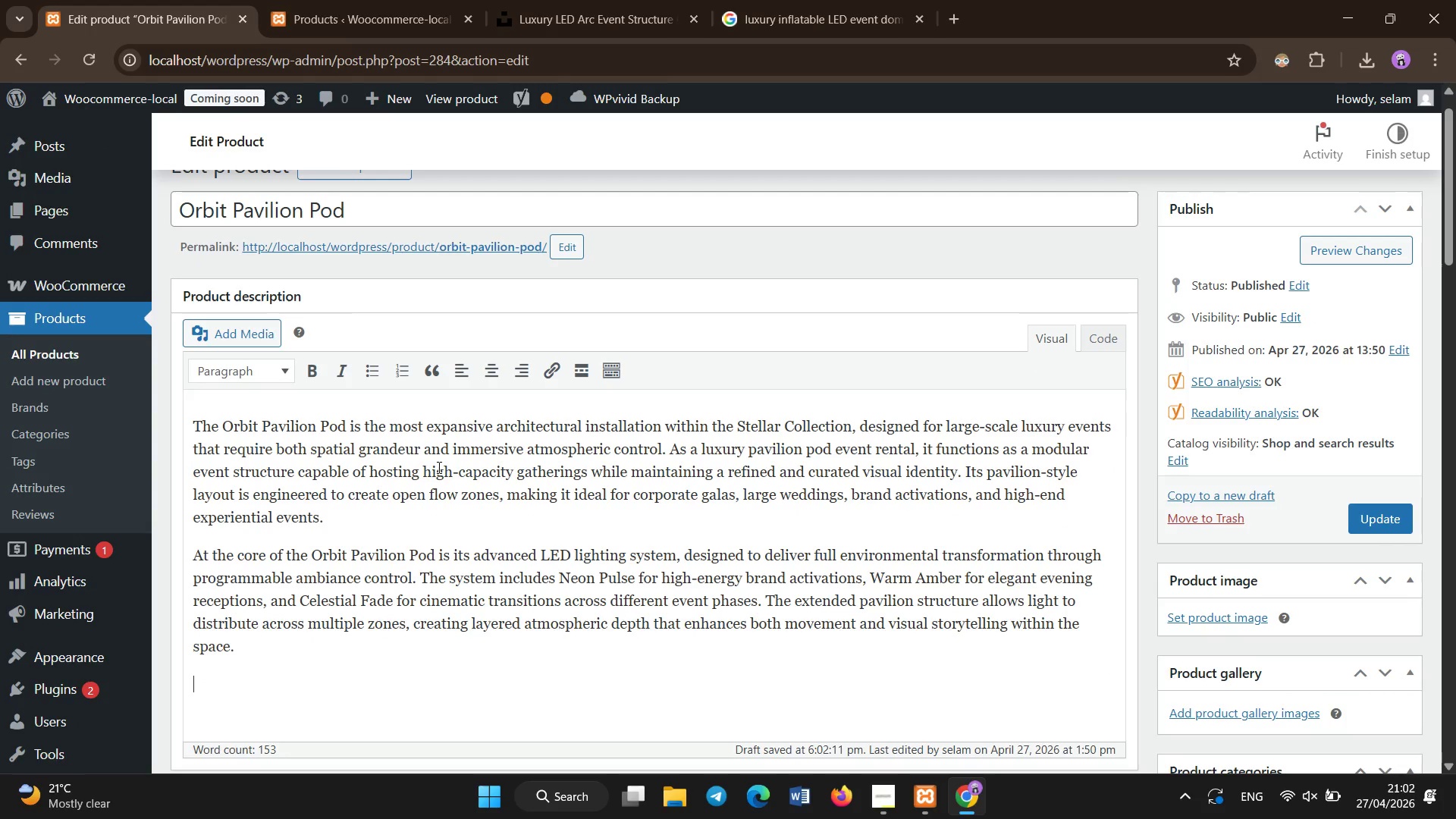 
type(From a technical standpoint, the Orbit Pavilion Pod is constructed using reinforced modular framing systems designed o)
key(Backspace)
type(for structureal s)
key(Backspace)
key(Backspace)
key(Backspace)
key(Backspace)
key(Backspace)
key(Backspace)
 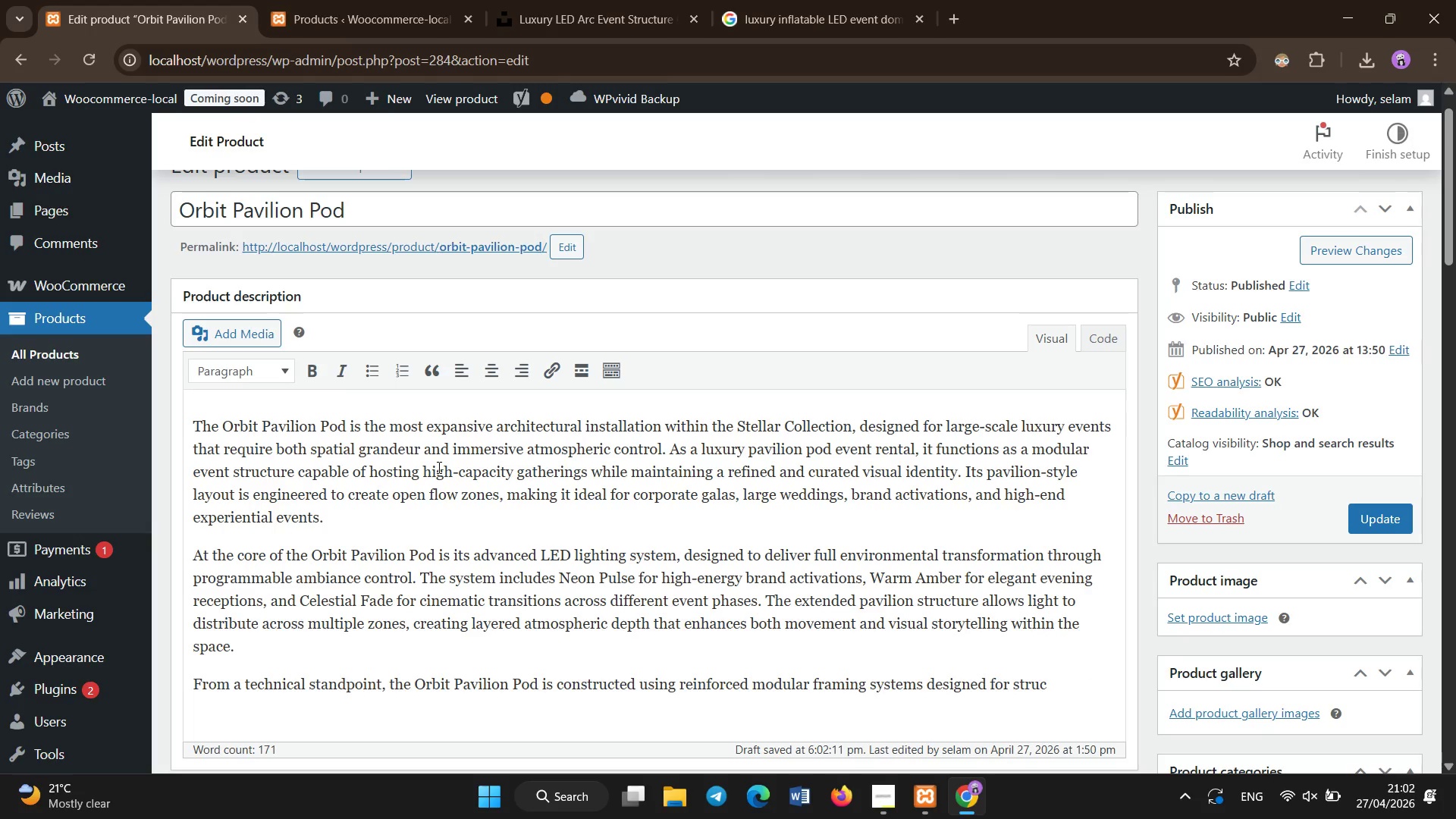 